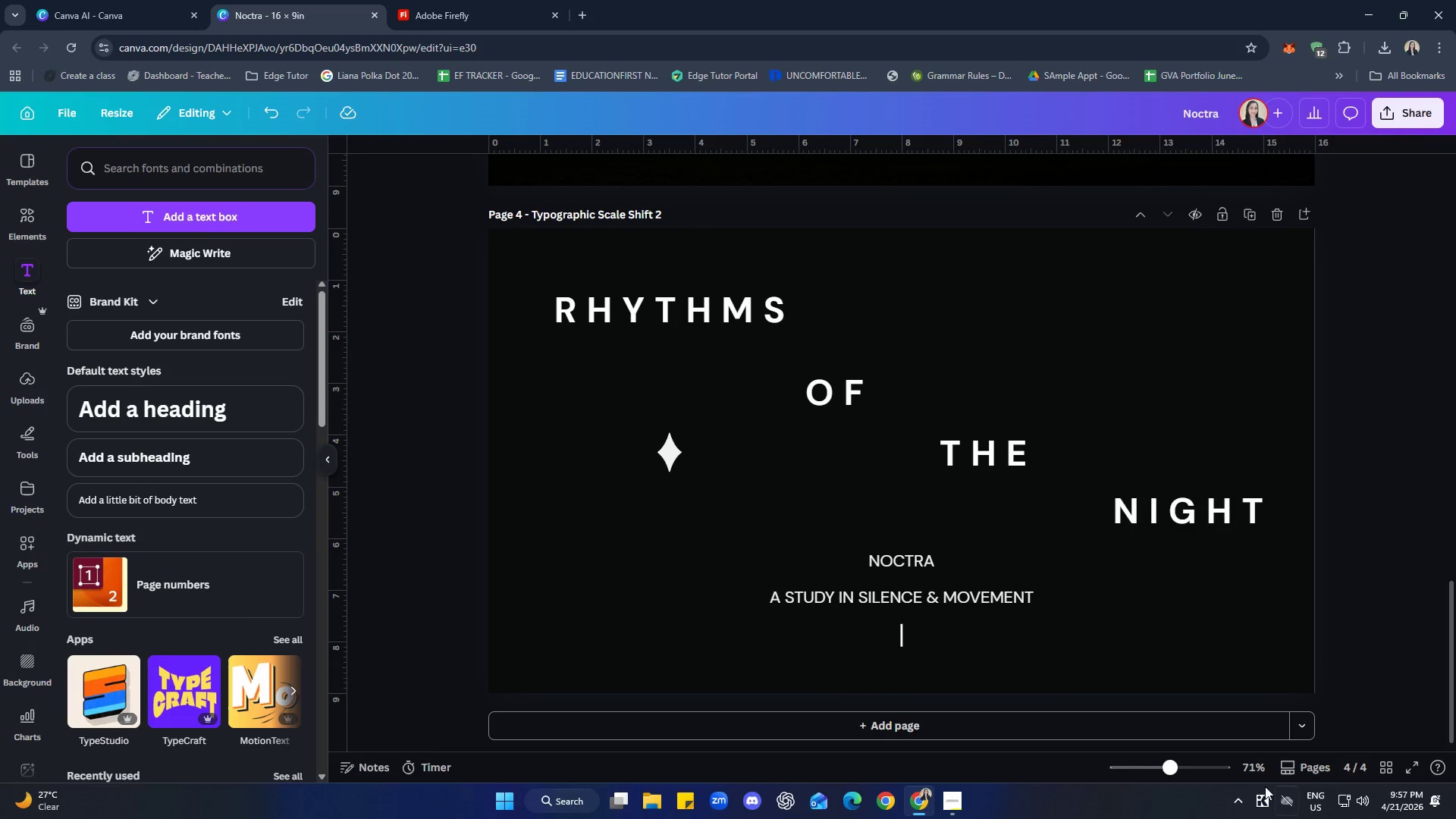 
left_click([965, 805])